 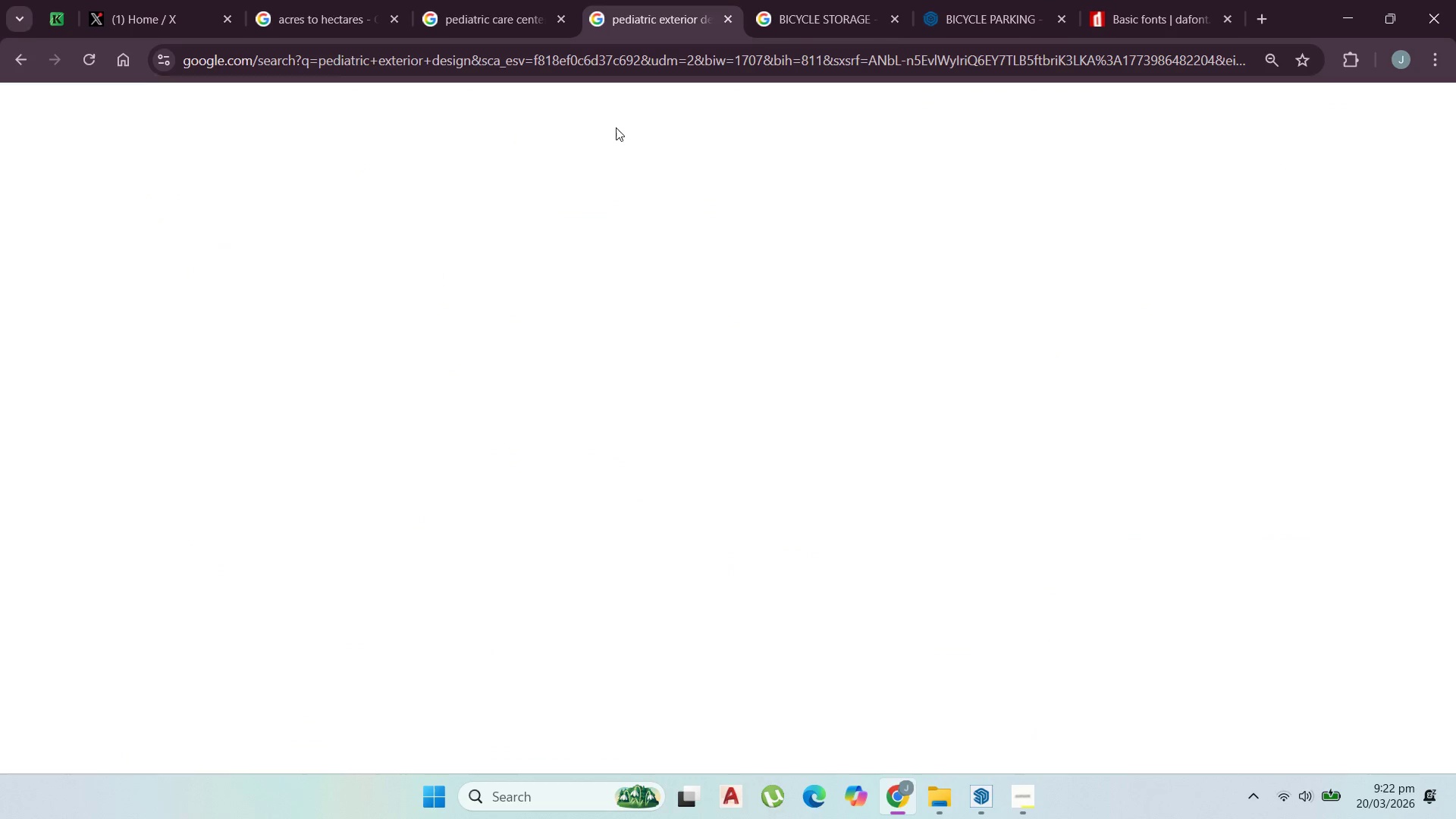 
left_click_drag(start_coordinate=[632, 98], to_coordinate=[0, 115])
 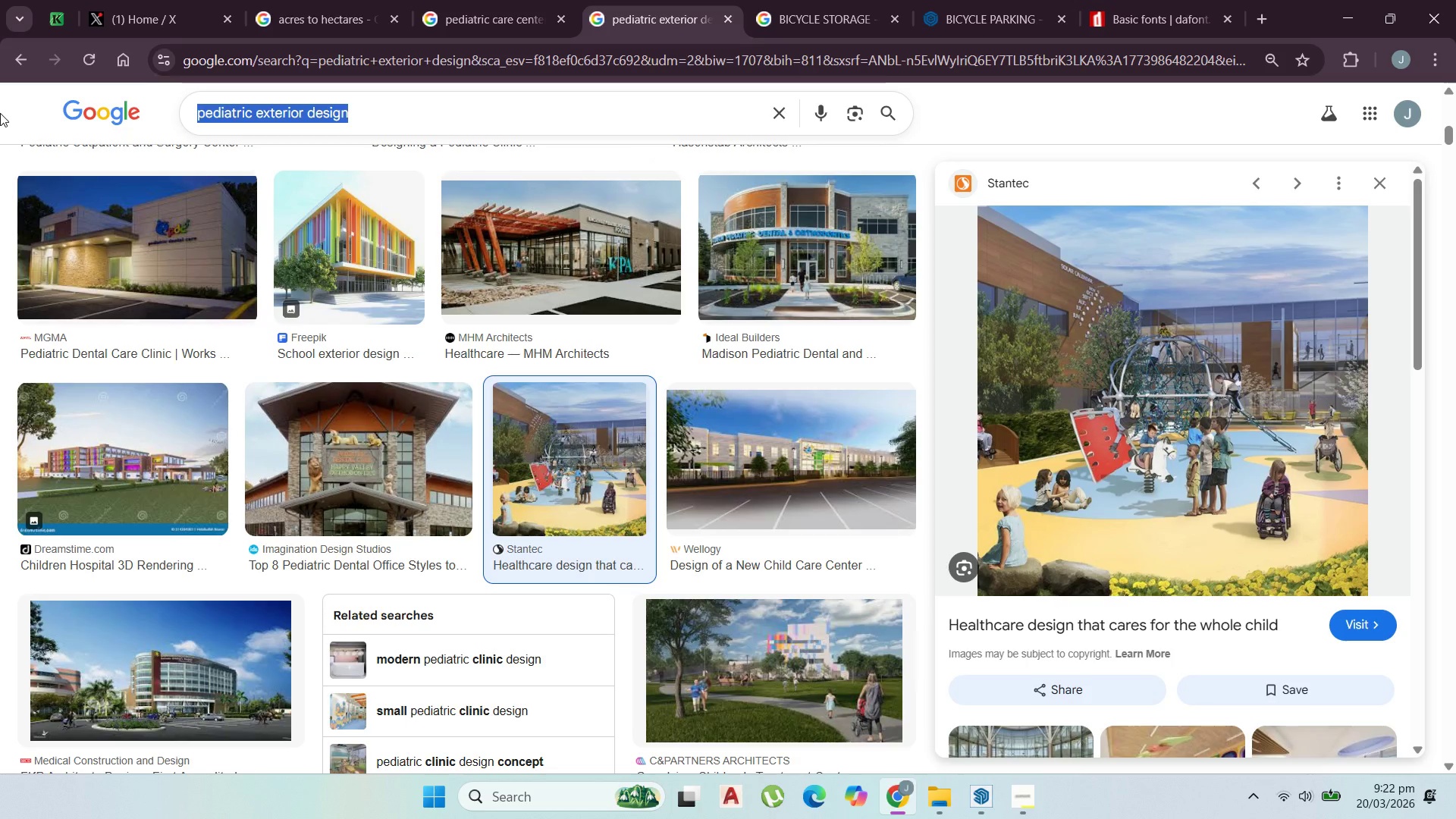 
type(remiter fencing)
 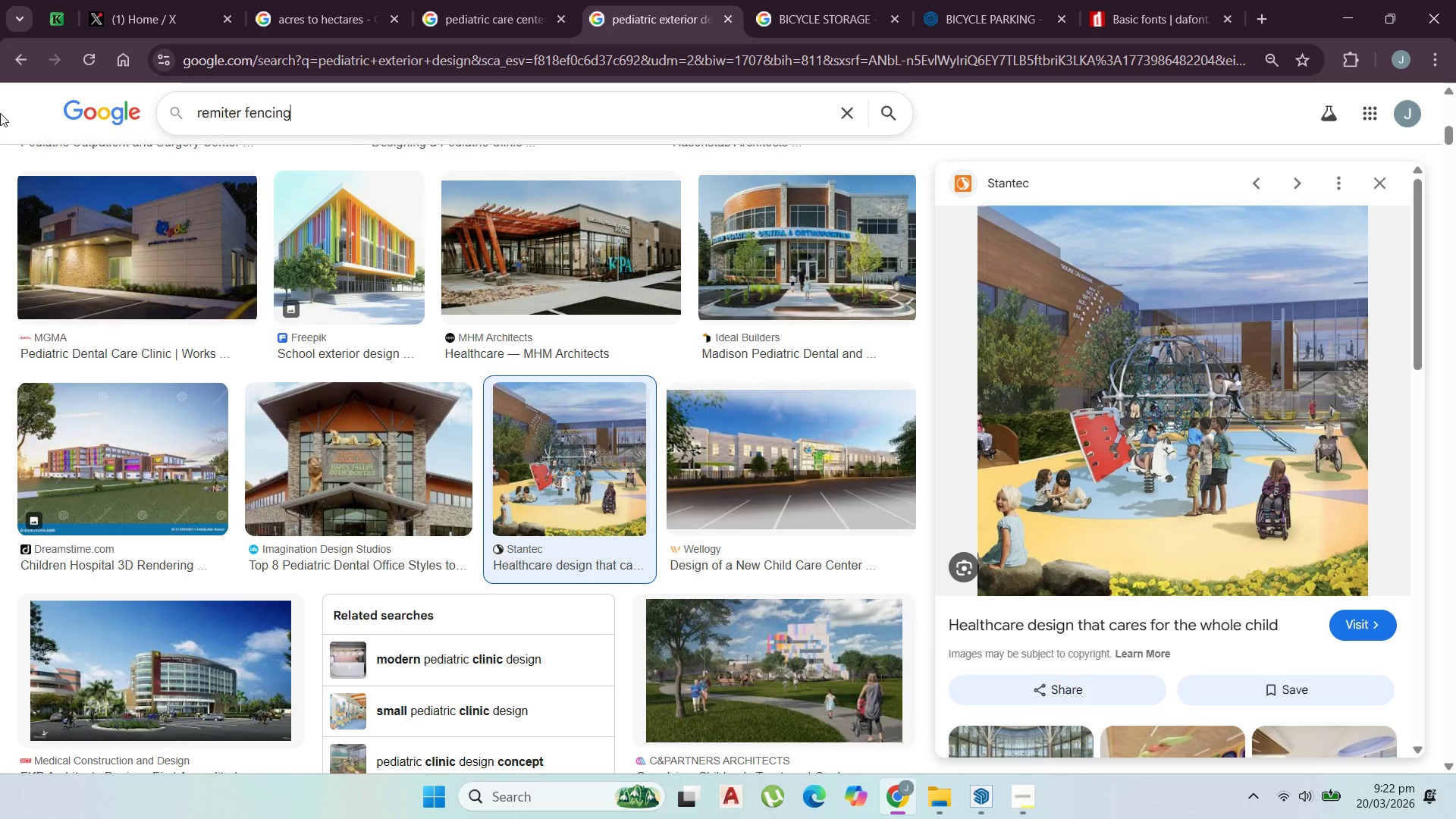 
key(Enter)
 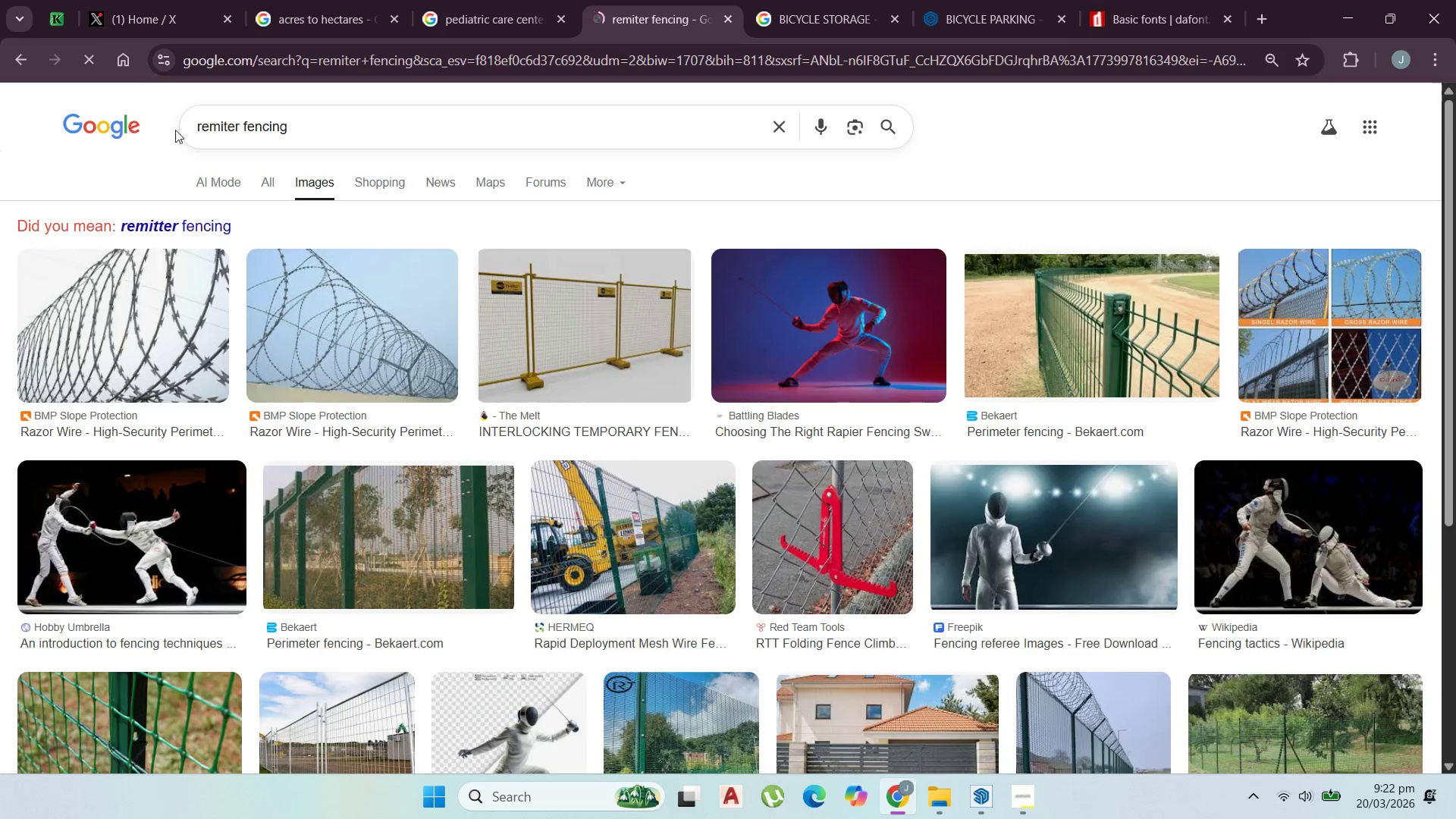 
double_click([218, 121])
 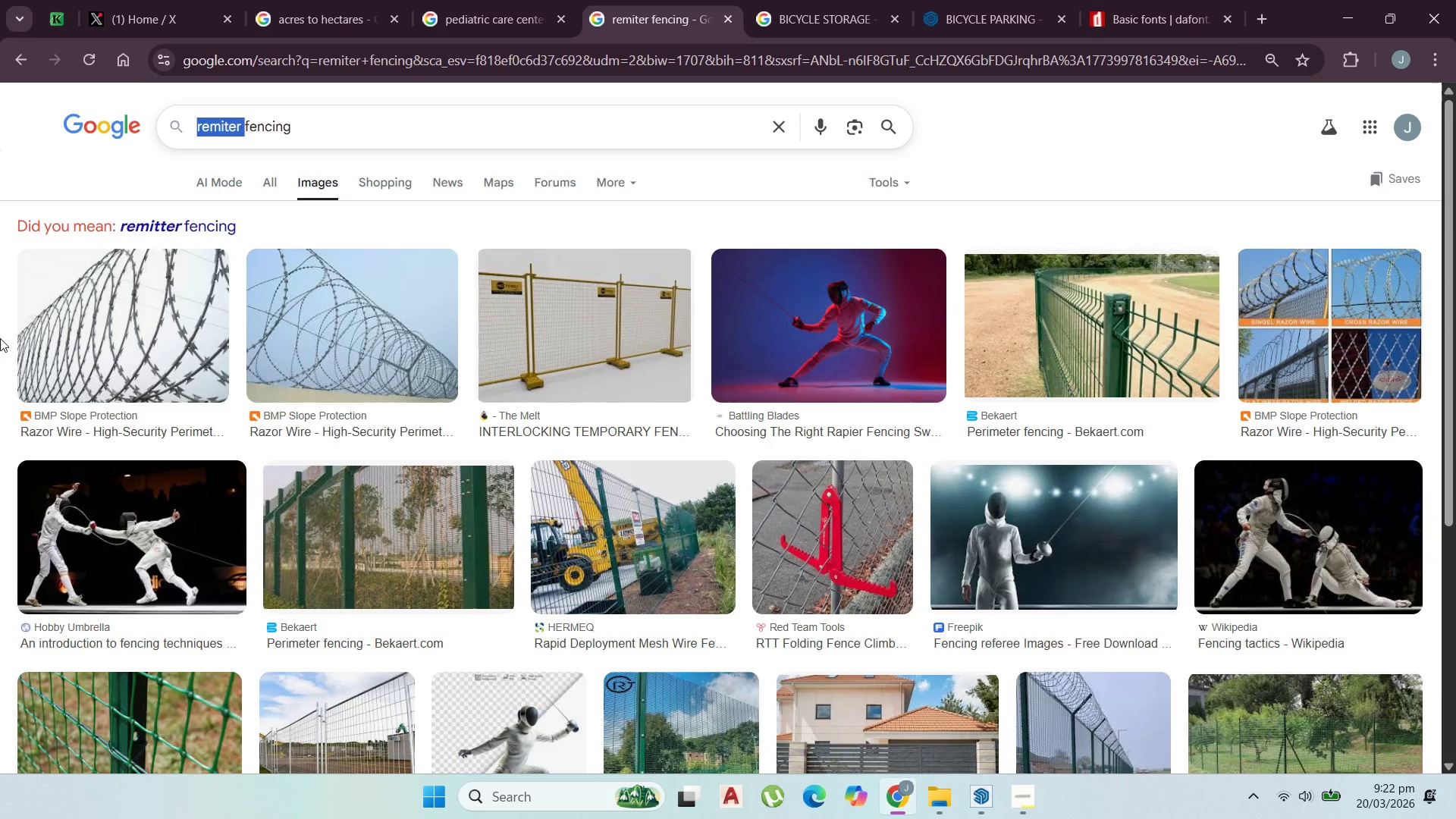 
wait(5.2)
 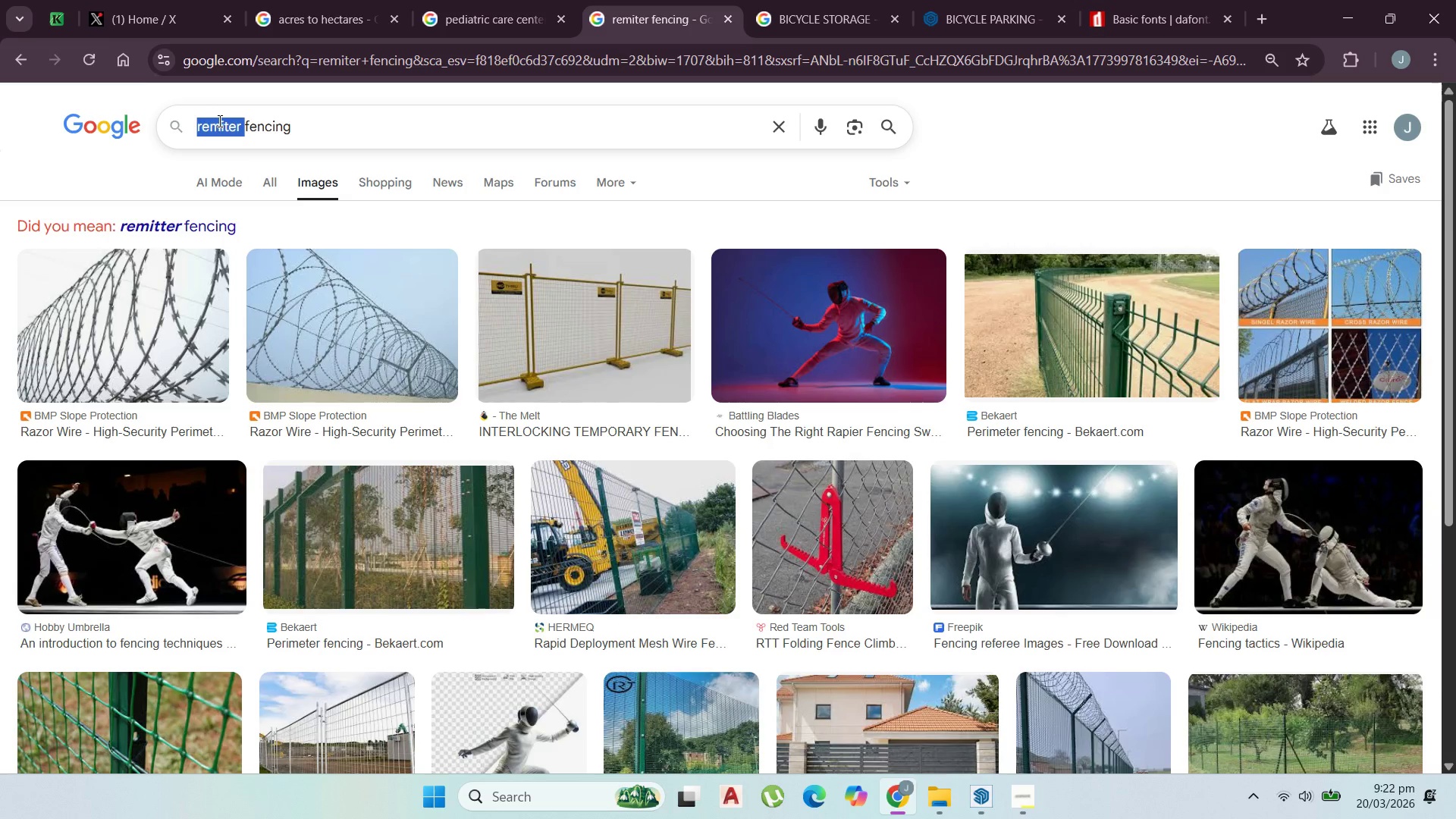 
type(perimeter f)
key(Backspace)
 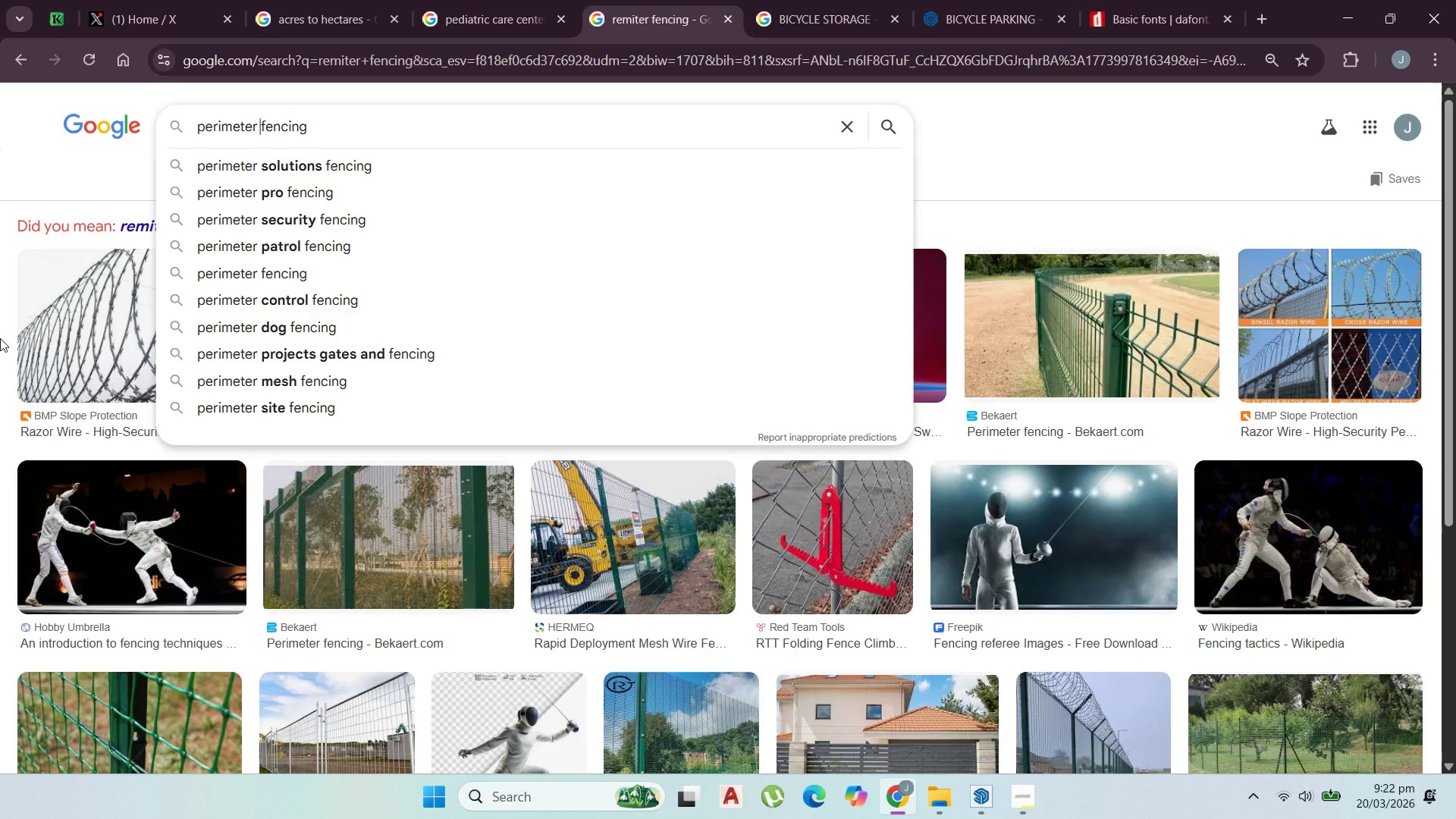 
key(Enter)
 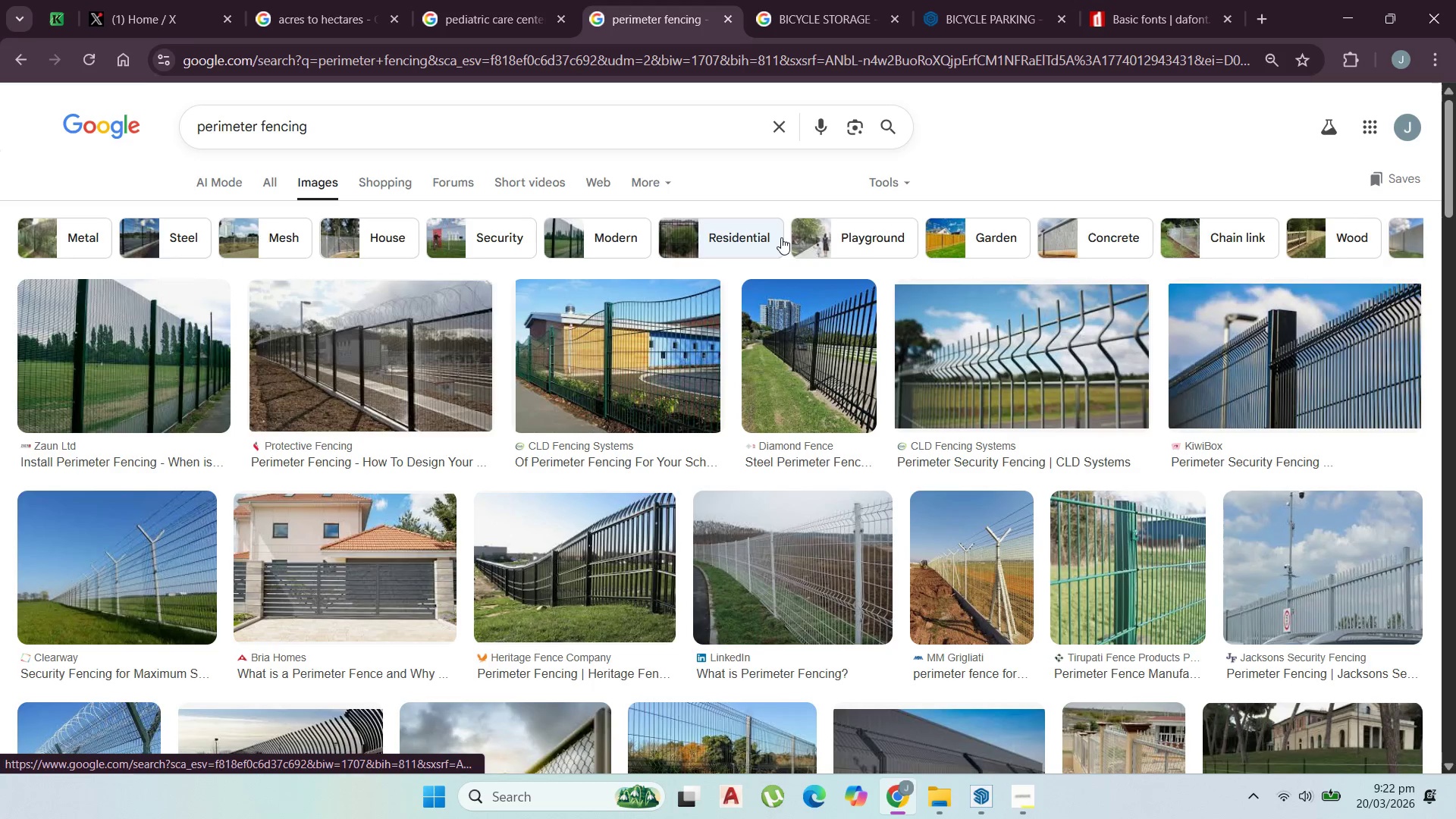 
wait(9.58)
 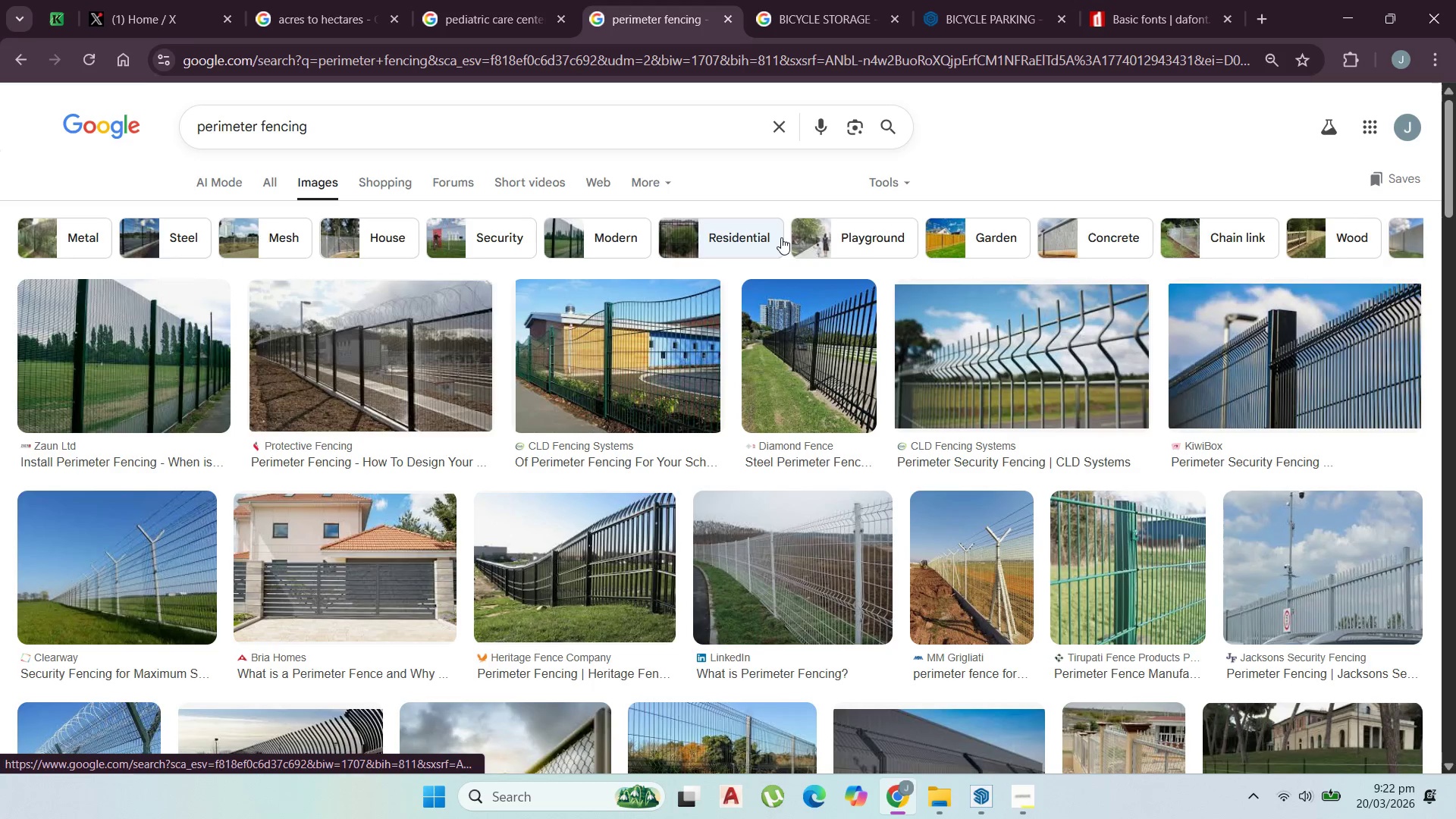 
scroll: coordinate [971, 350], scroll_direction: down, amount: 1.0
 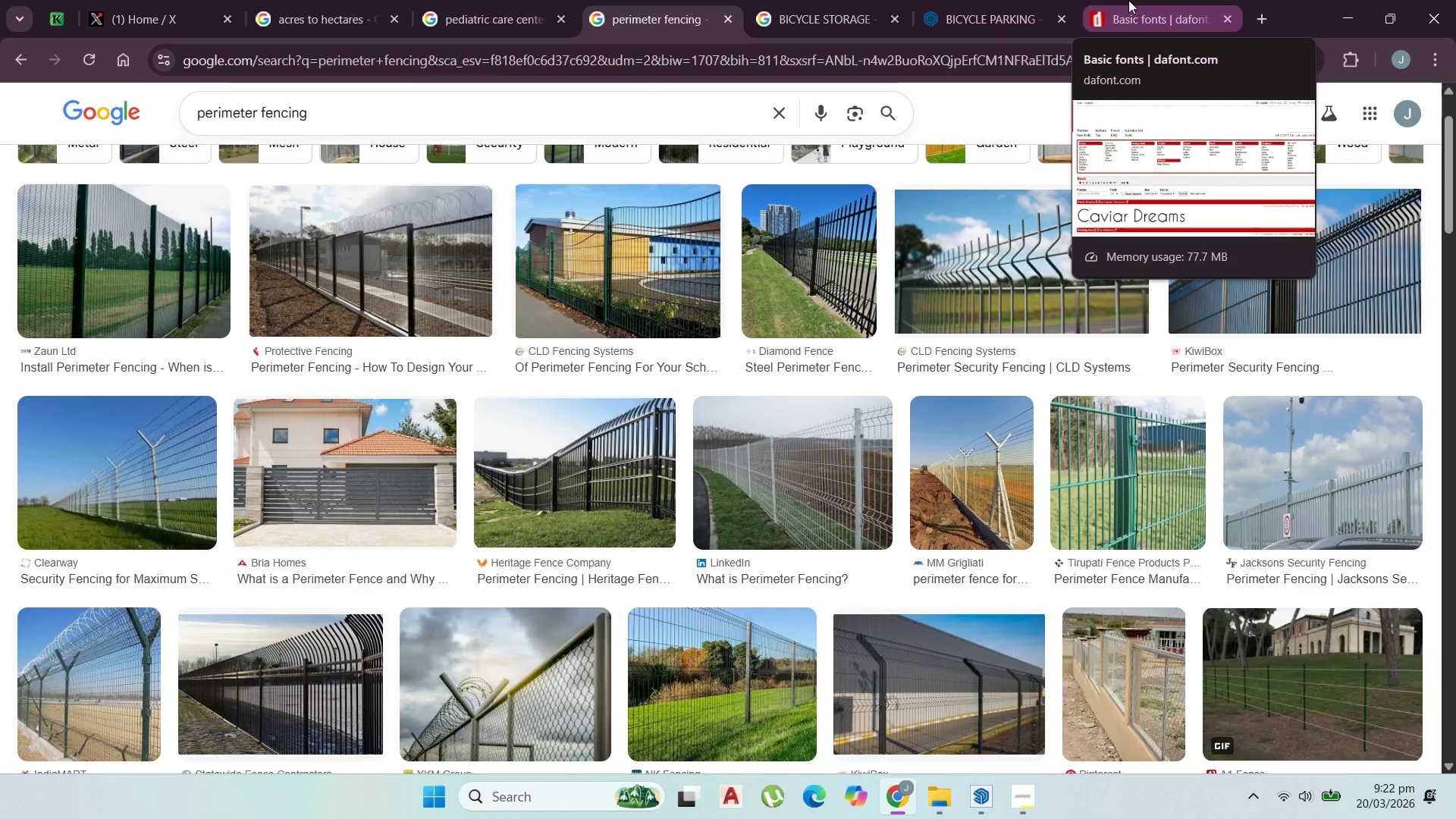 
wait(6.34)
 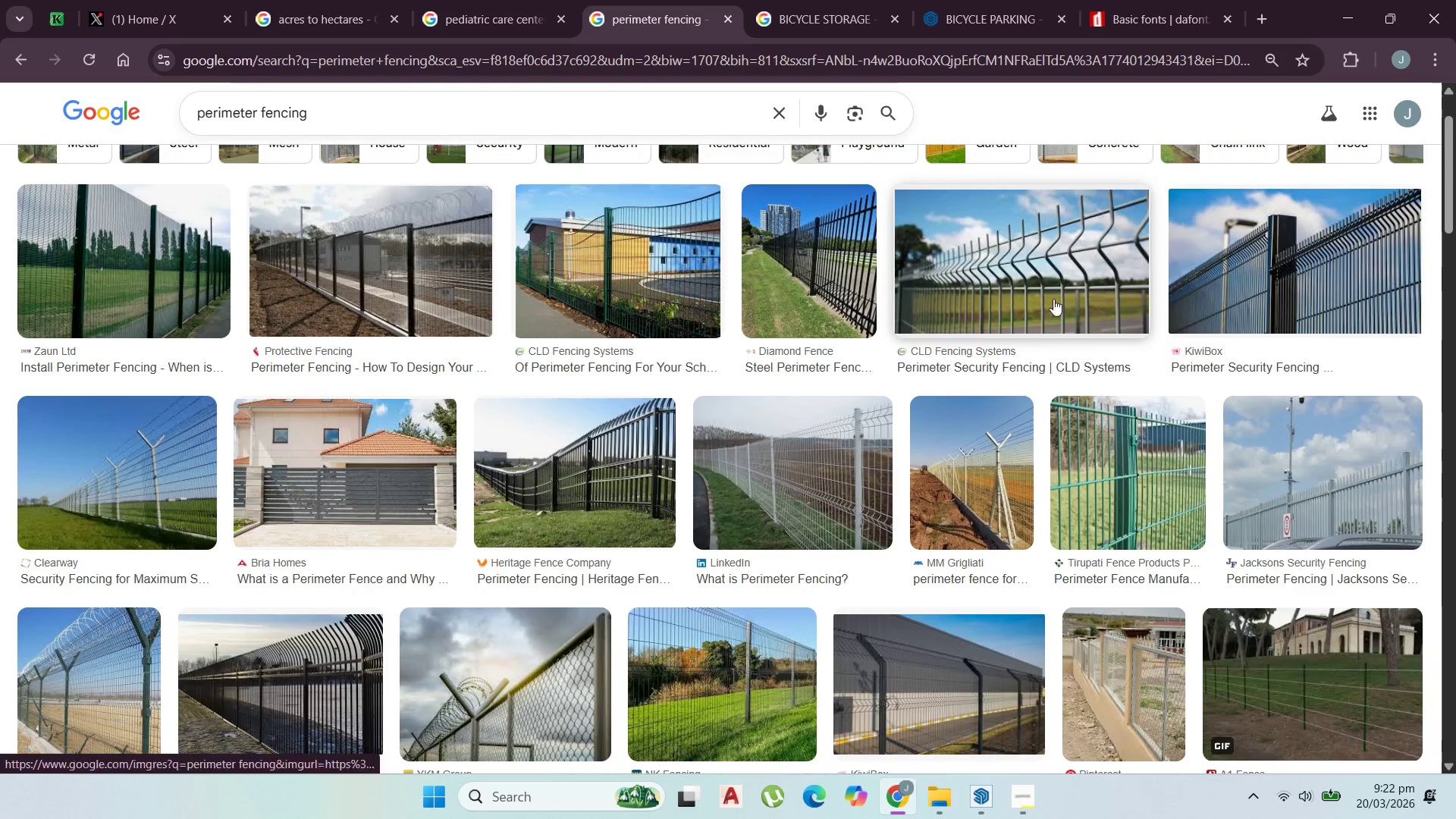 
left_click([1130, 2])
 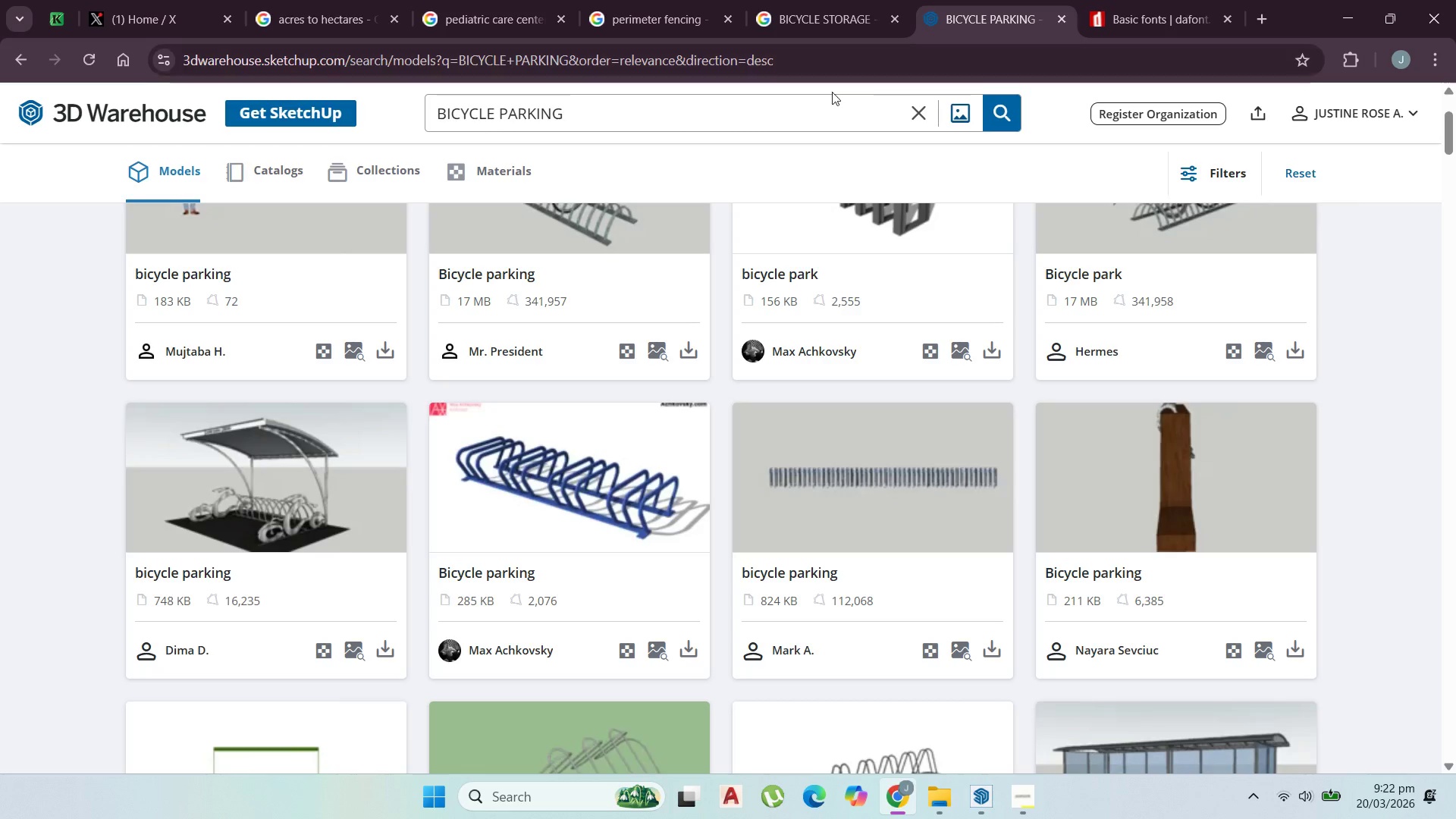 
left_click_drag(start_coordinate=[693, 112], to_coordinate=[125, 109])
 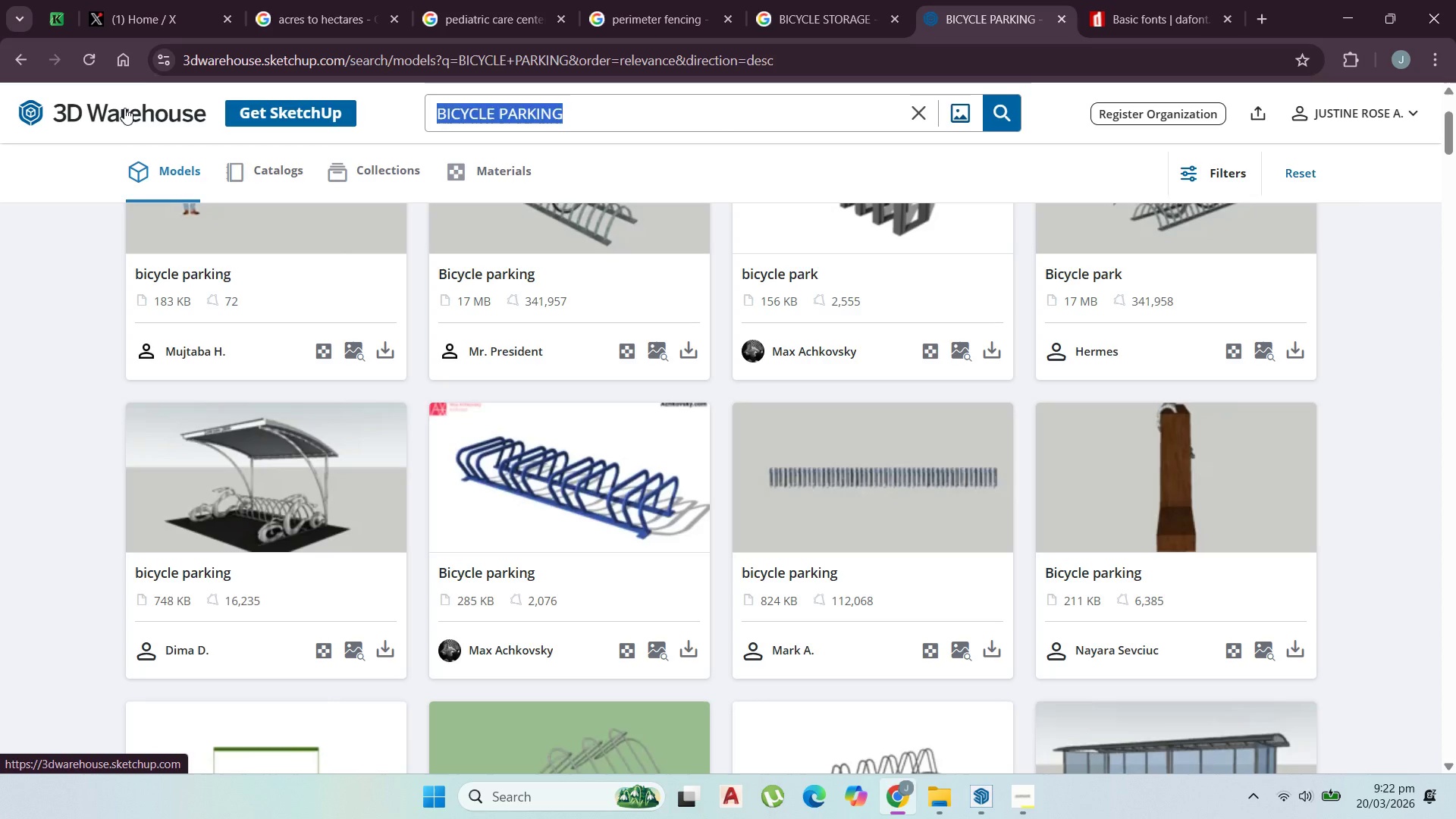 
type(fenc)
key(Backspace)
type(in)
key(Backspace)
key(Backspace)
type(cing)
 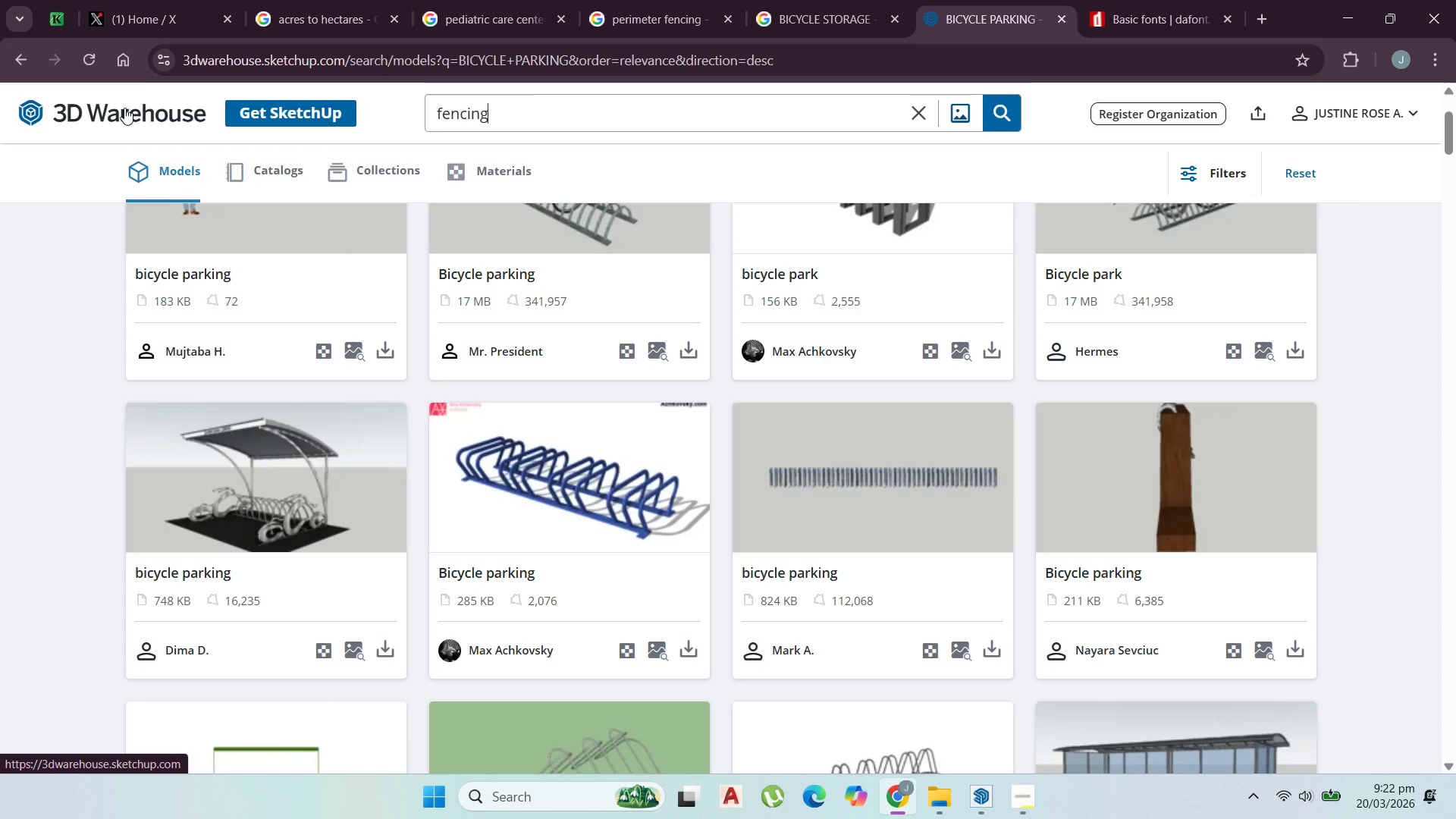 
key(Enter)
 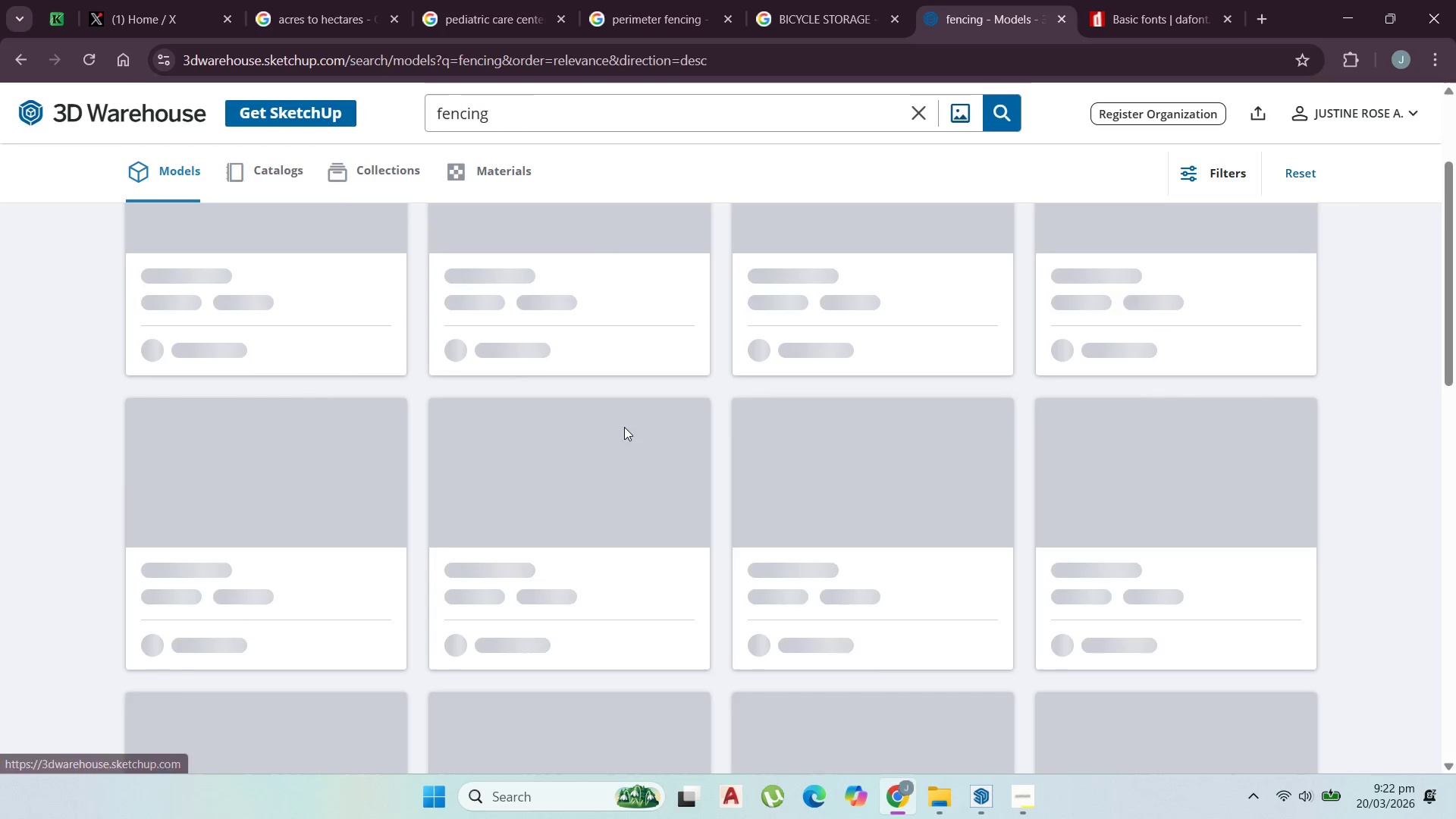 
scroll: coordinate [682, 468], scroll_direction: up, amount: 5.0
 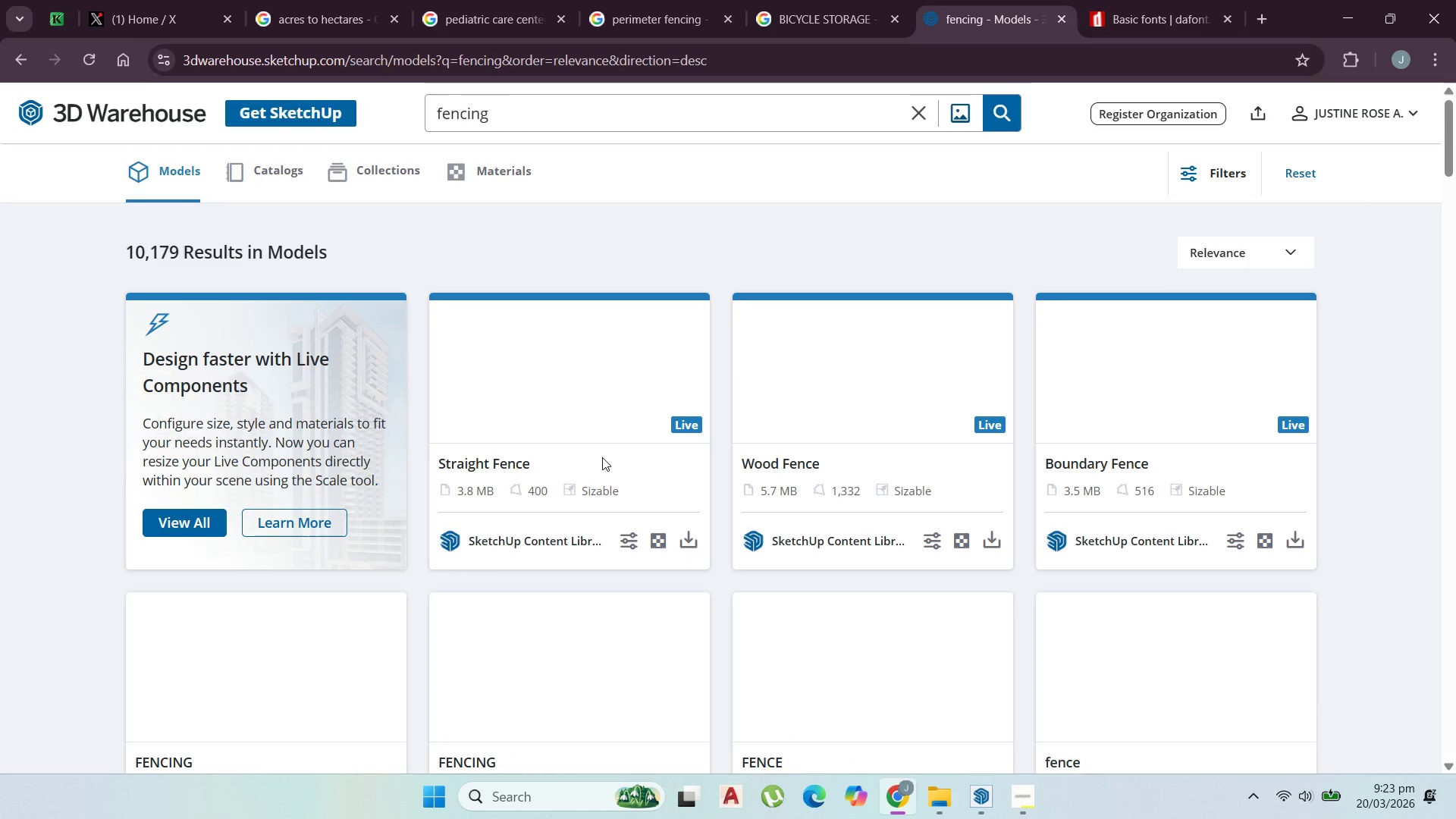 
scroll: coordinate [596, 460], scroll_direction: down, amount: 2.0
 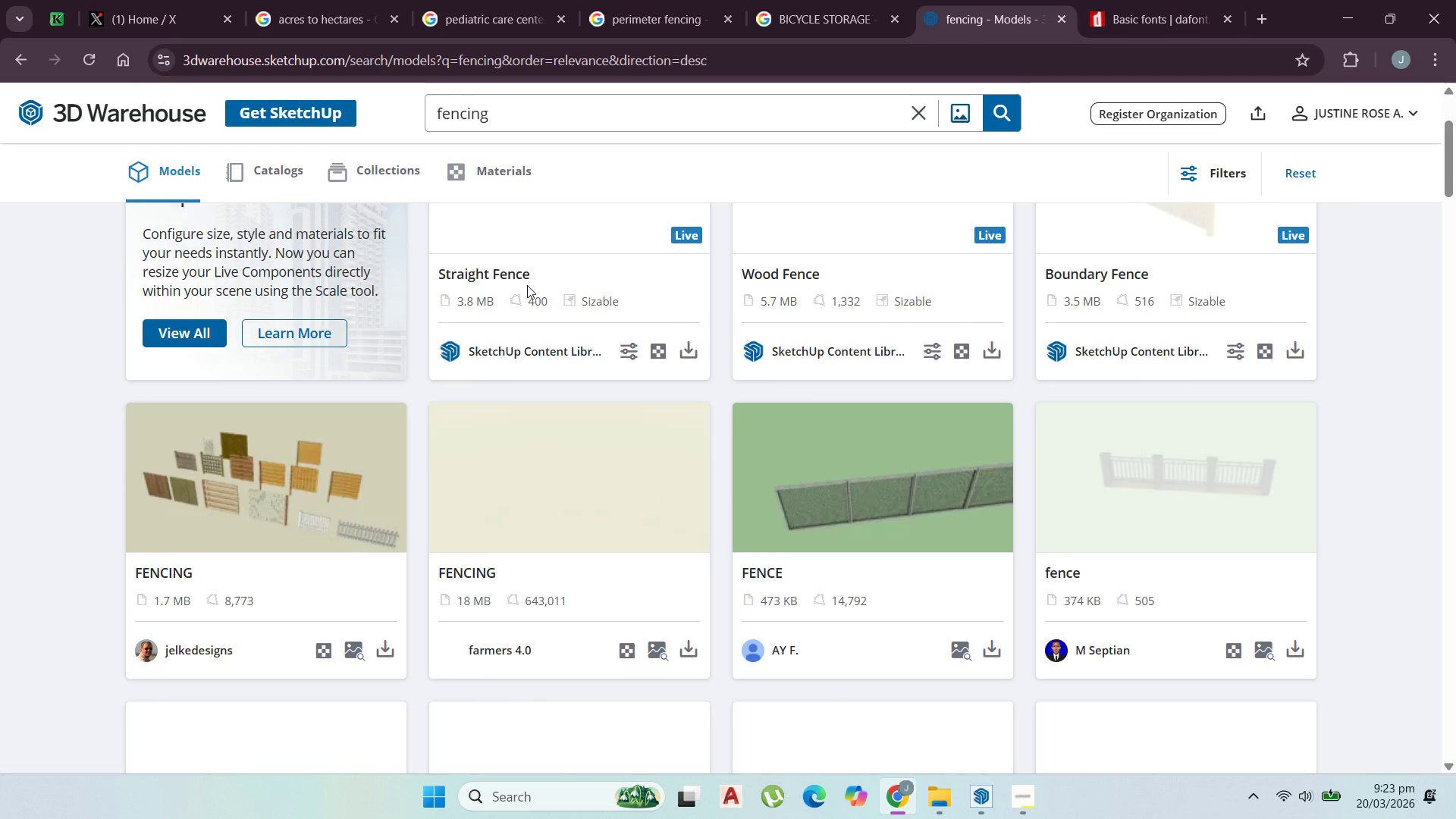 
scroll: coordinate [507, 228], scroll_direction: up, amount: 1.0
 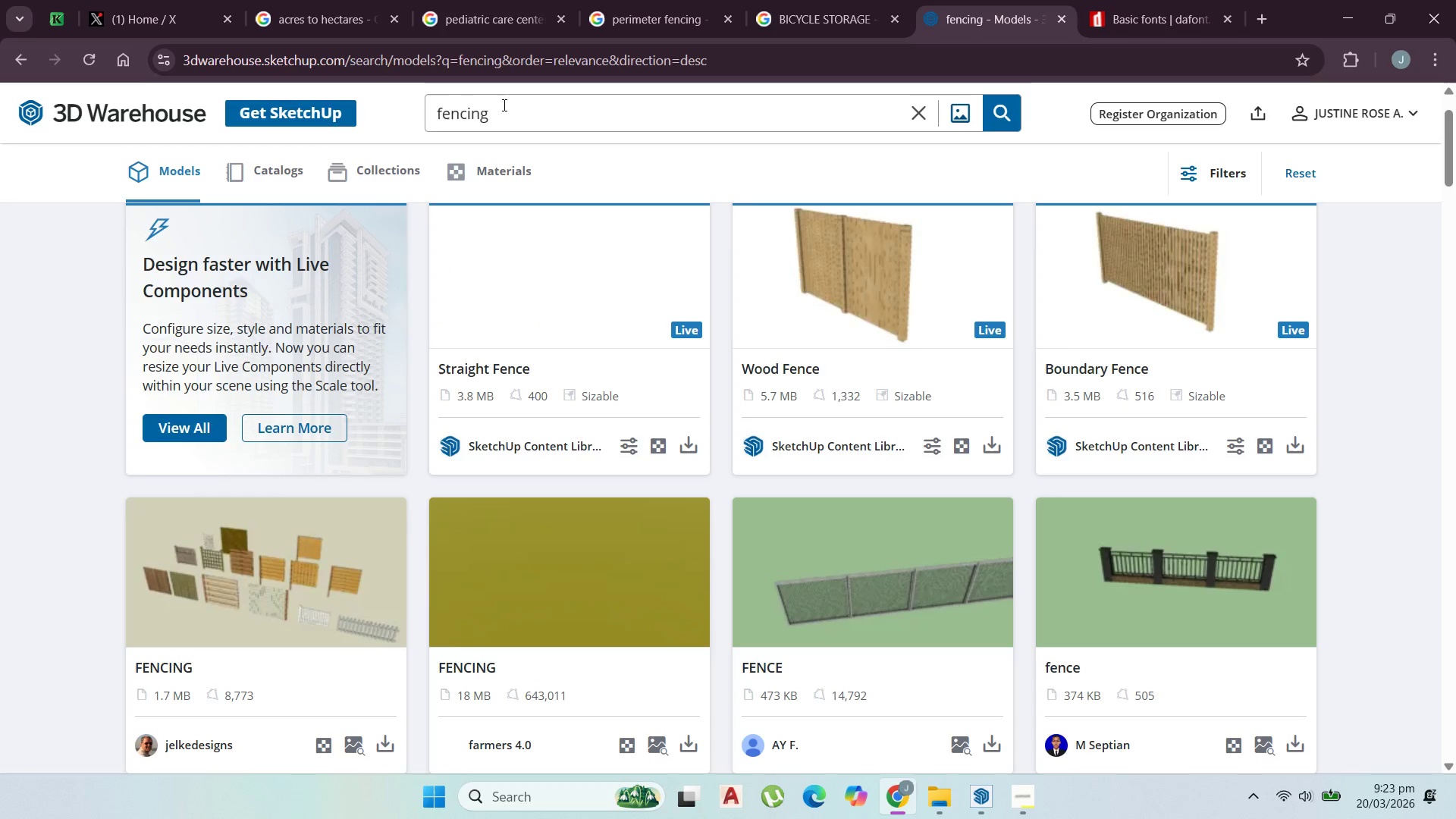 
left_click_drag(start_coordinate=[503, 105], to_coordinate=[466, 115])
 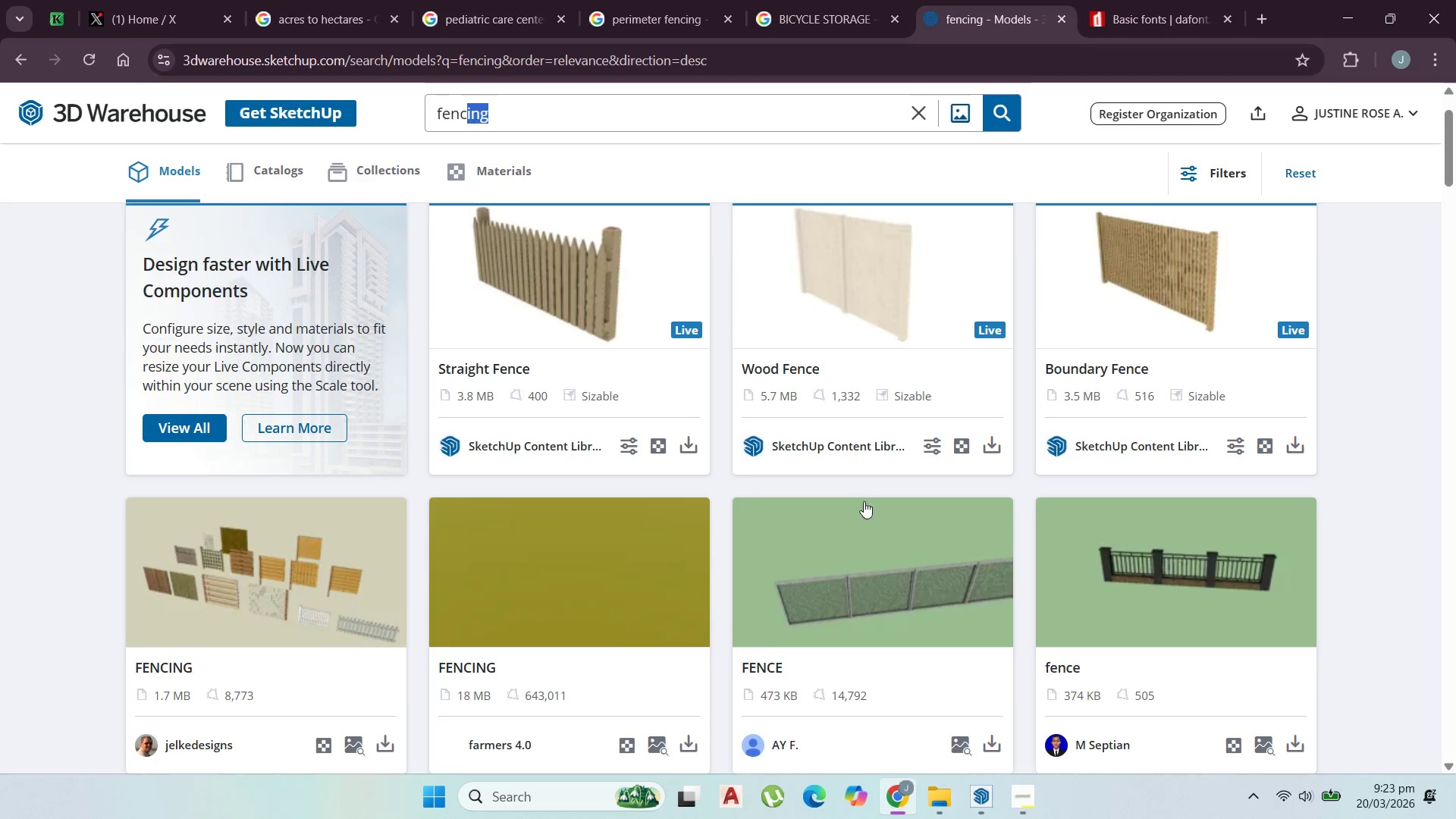 
scroll: coordinate [1068, 595], scroll_direction: down, amount: 15.0
 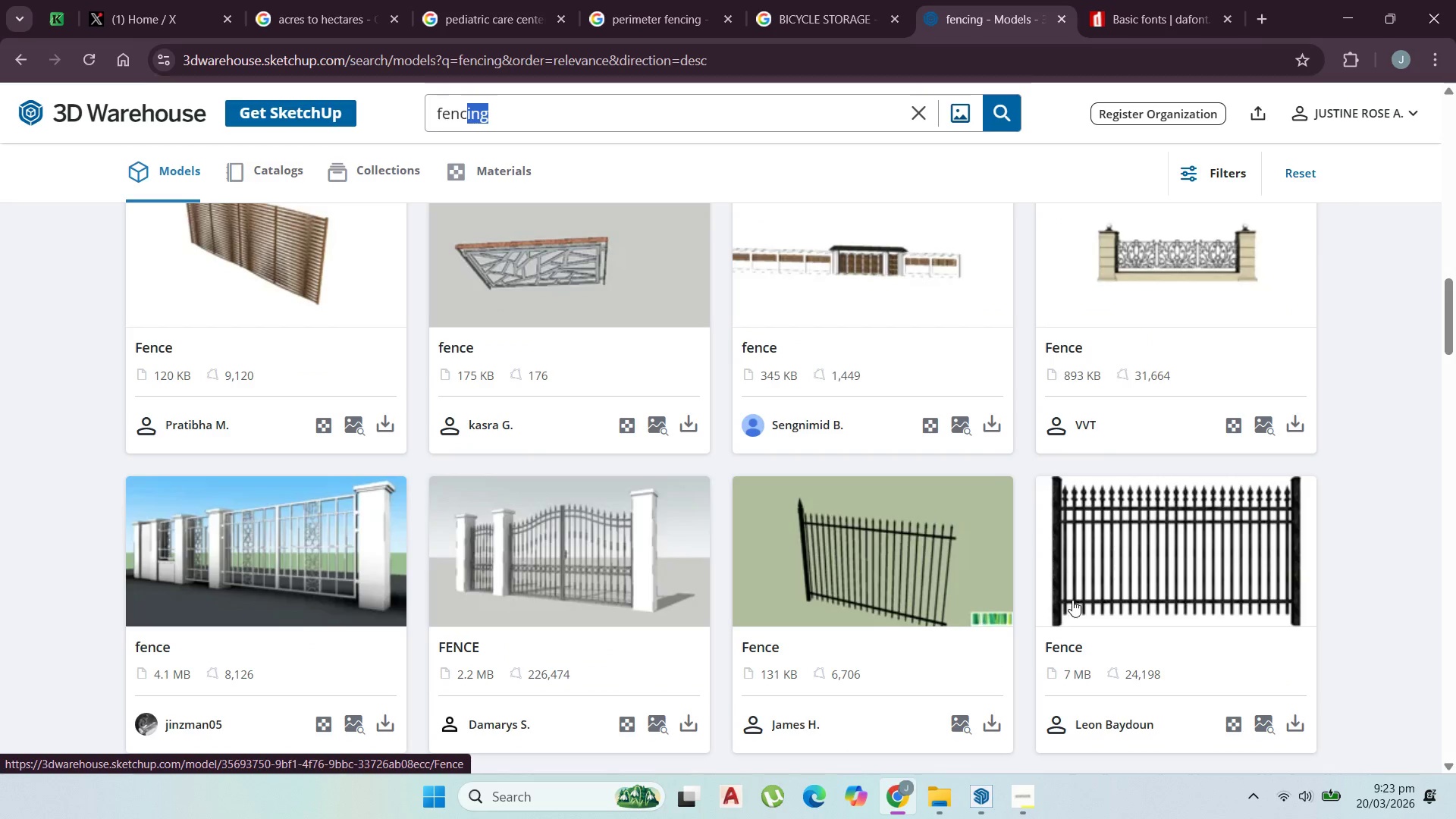 
scroll: coordinate [1069, 608], scroll_direction: down, amount: 5.0
 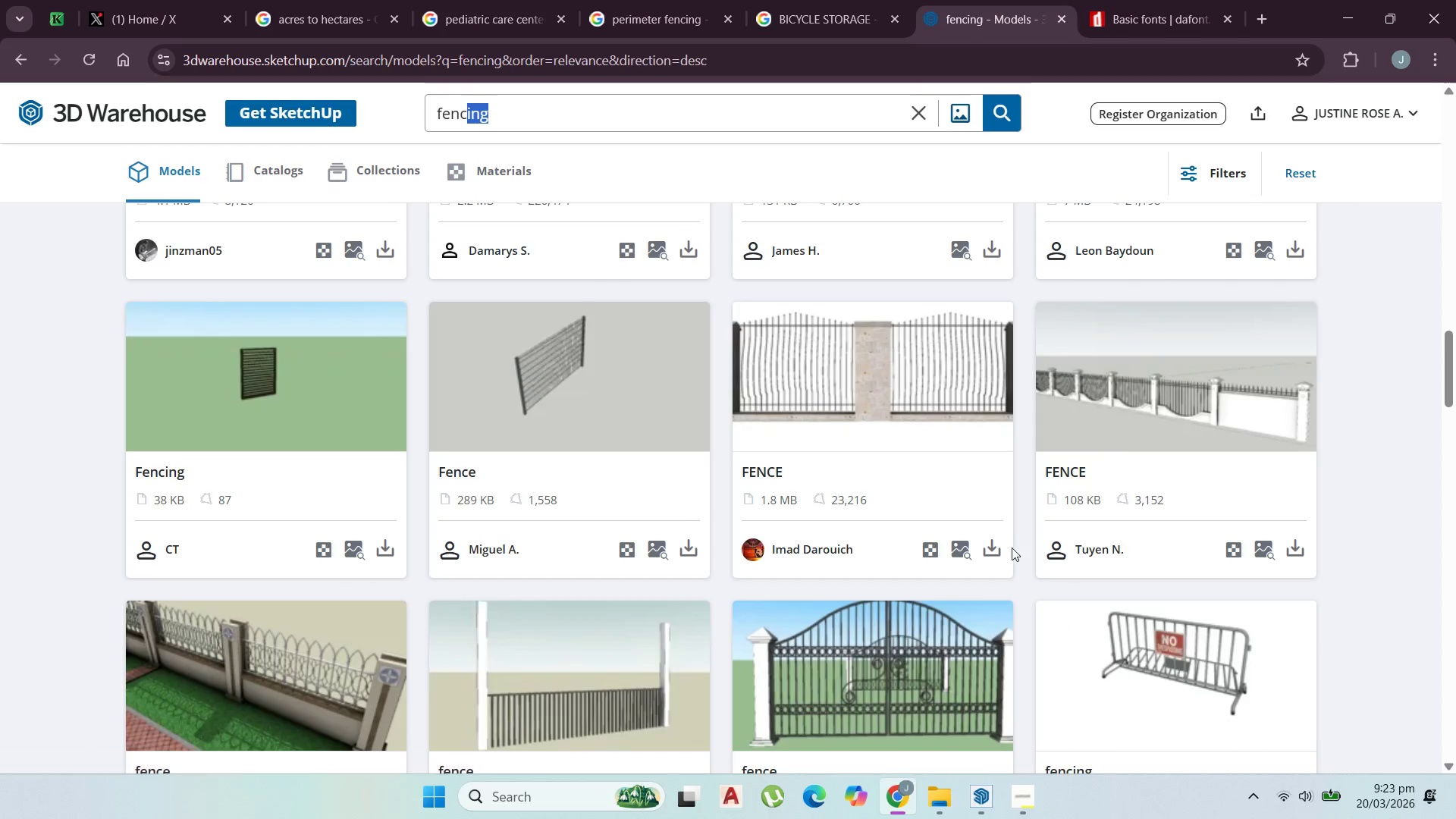 
mouse_move([1000, 563])
 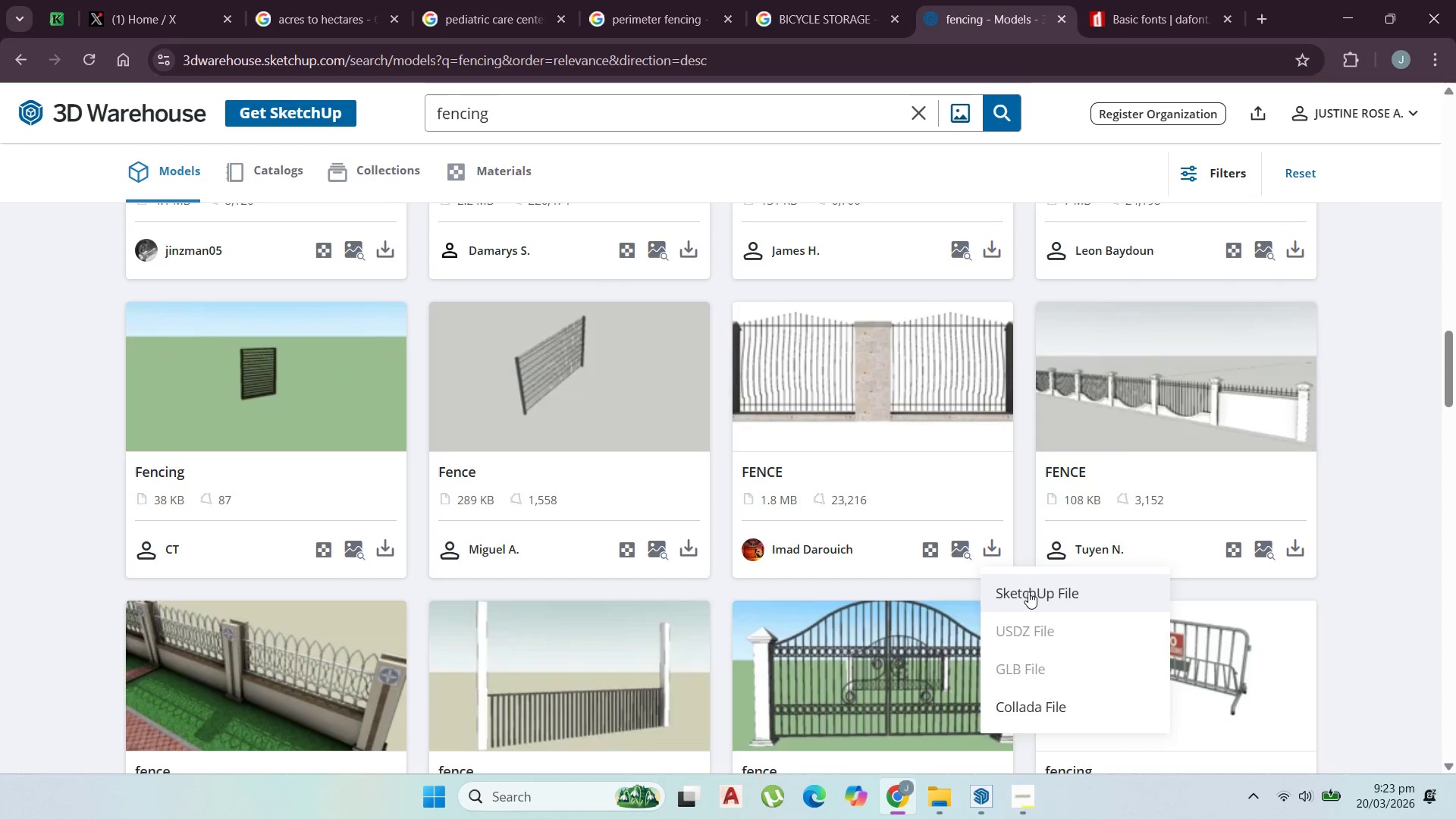 
left_click([1031, 592])
 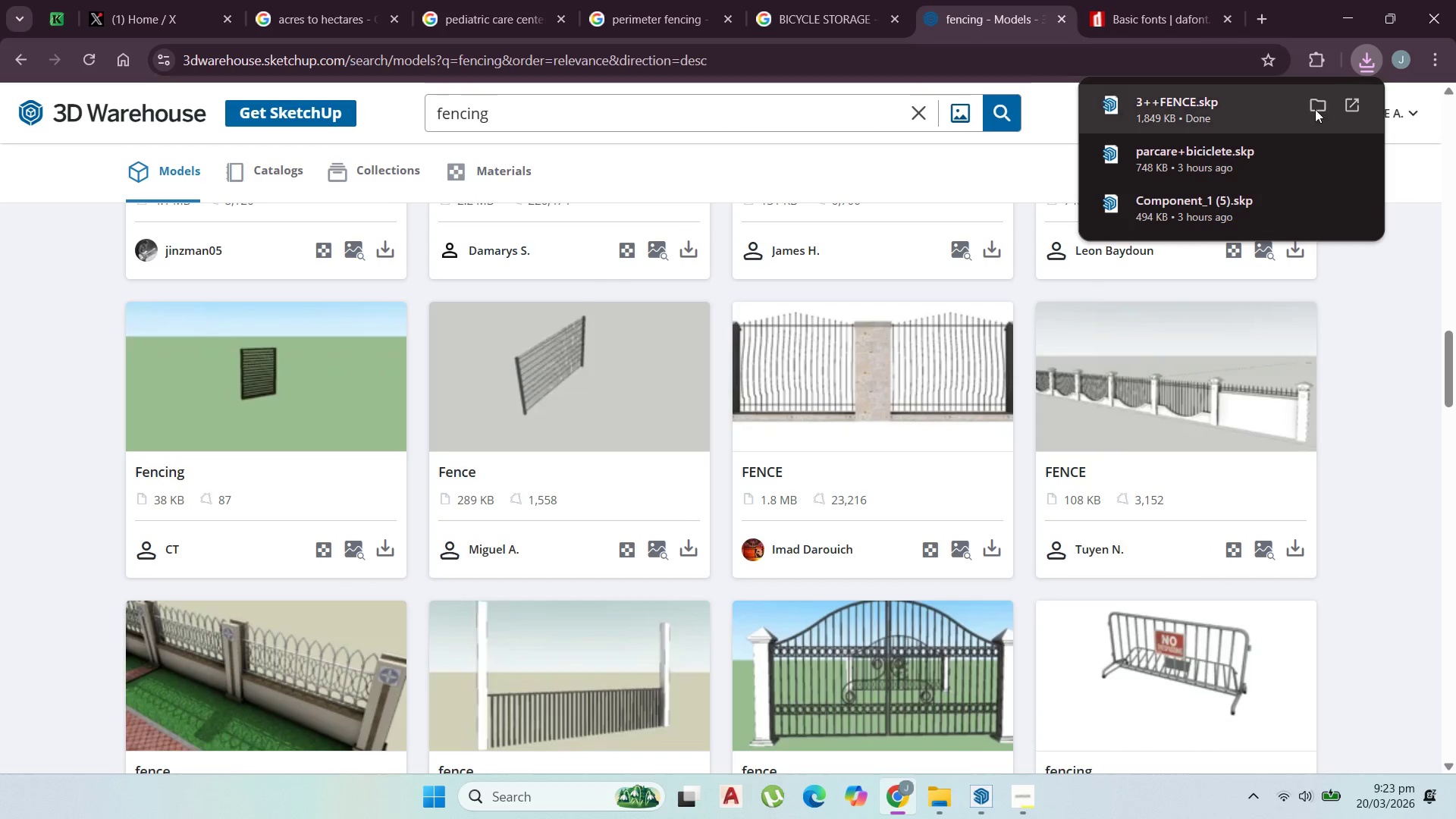 
left_click([1325, 96])
 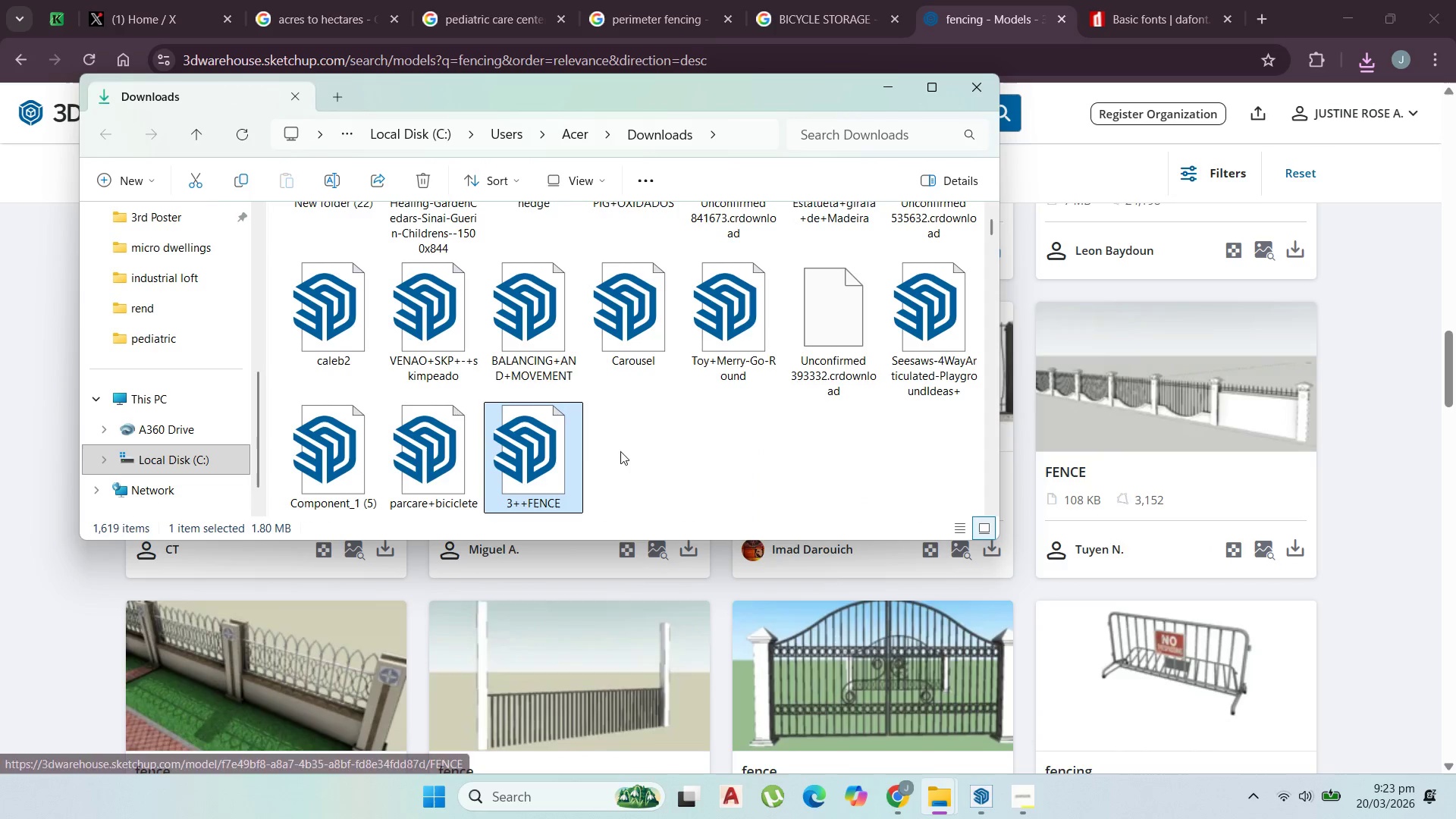 
double_click([567, 453])
 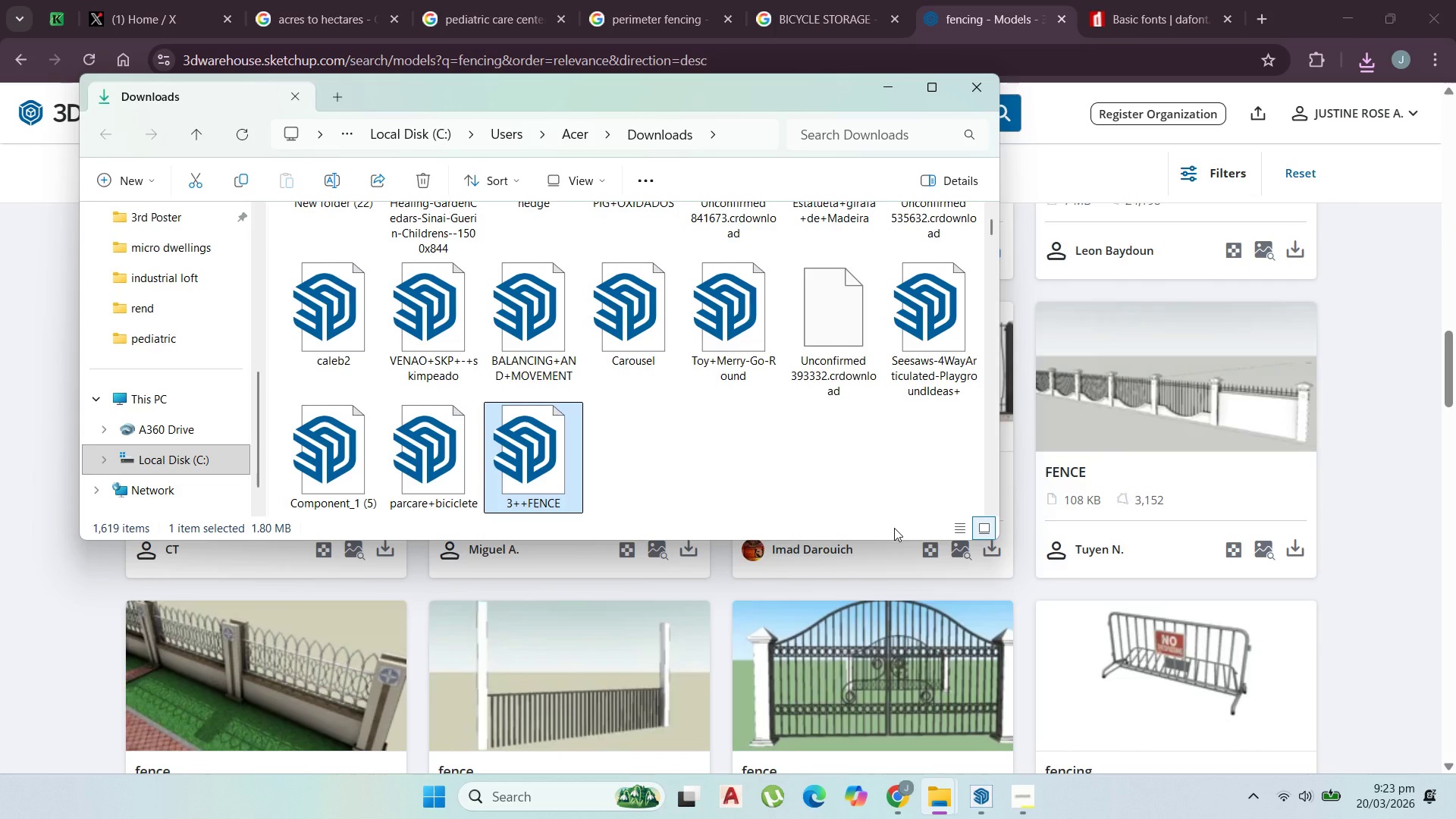 
wait(12.25)
 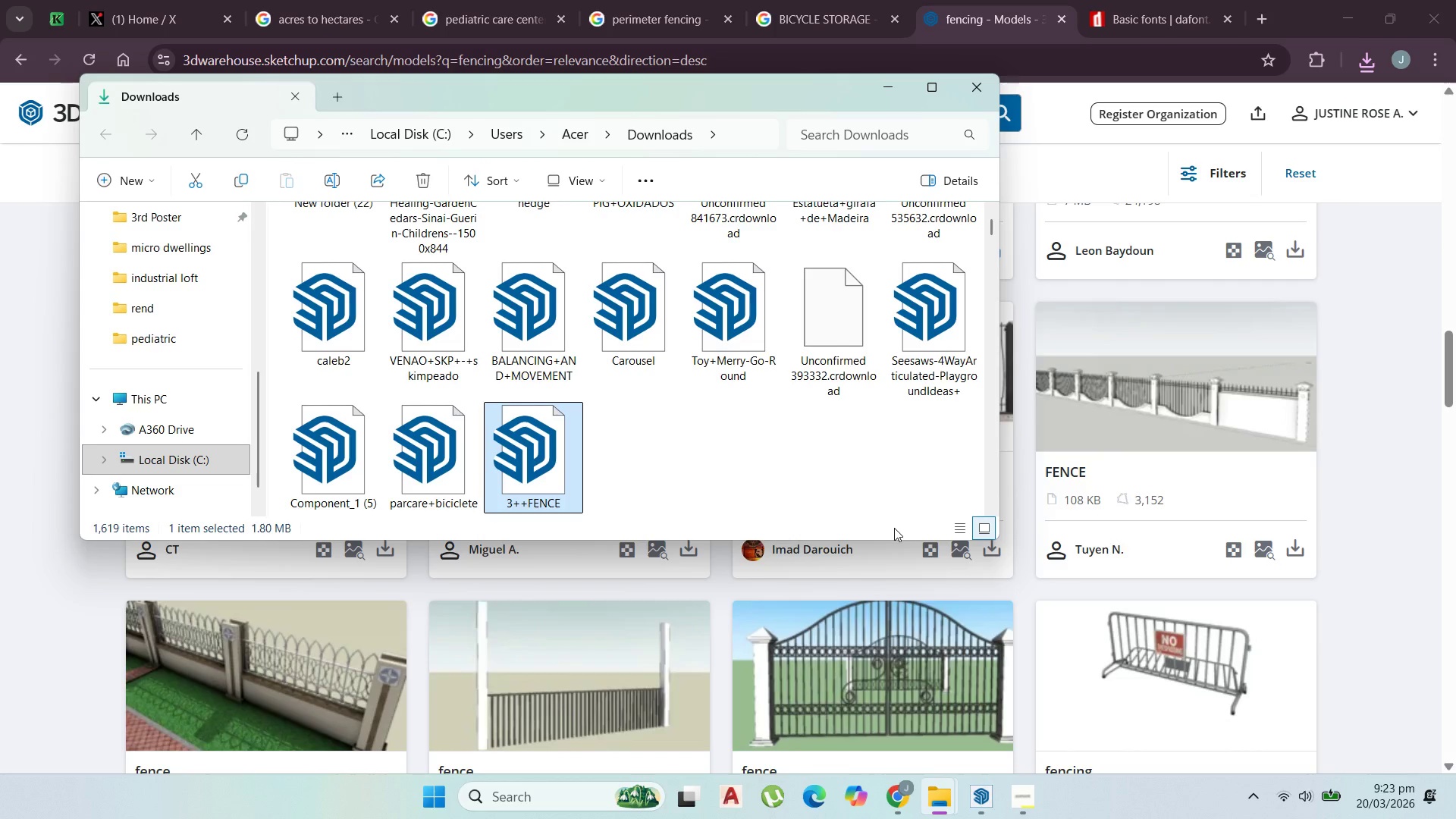 
left_click([1014, 808])